 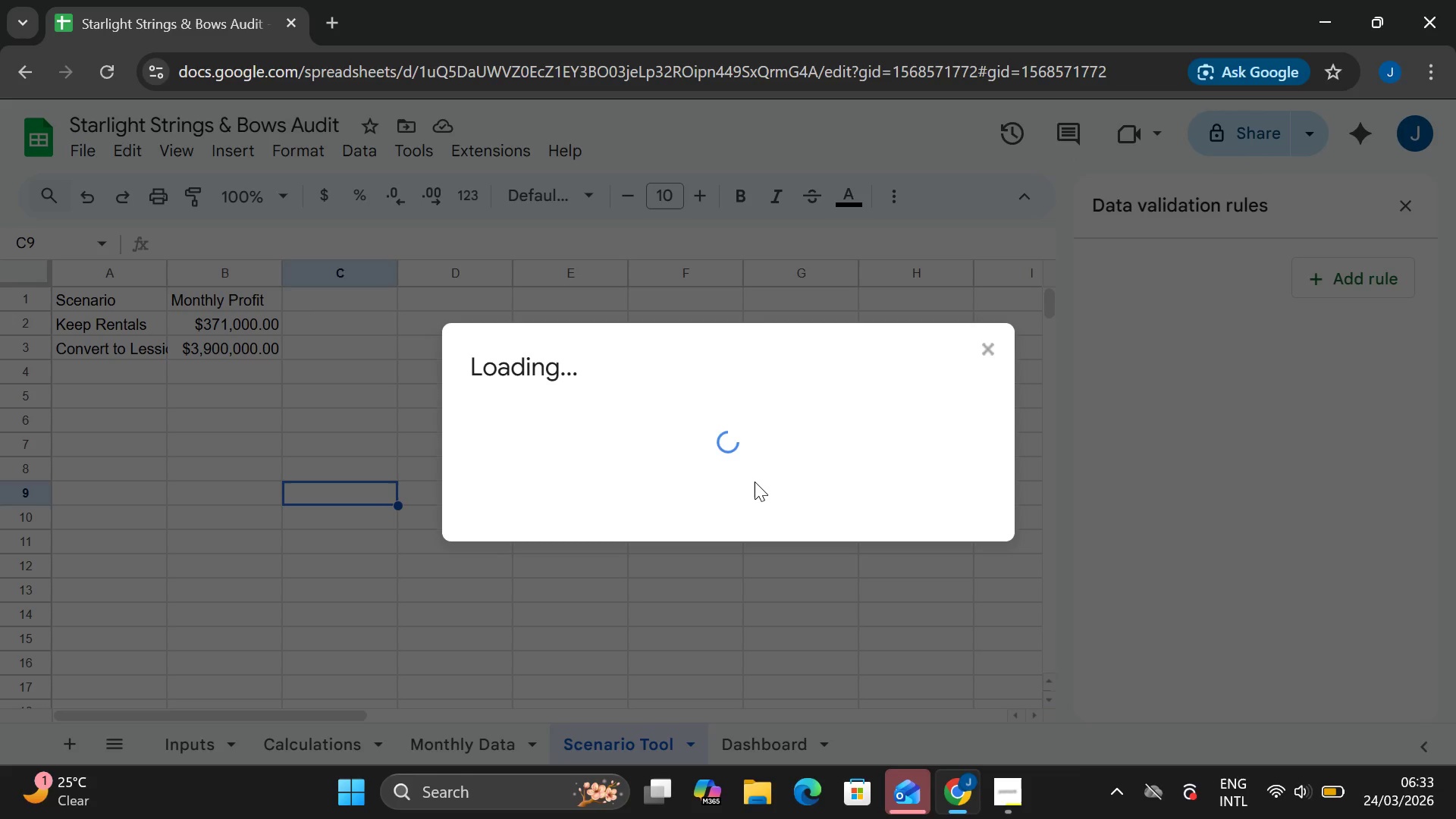 
left_click([552, 536])
 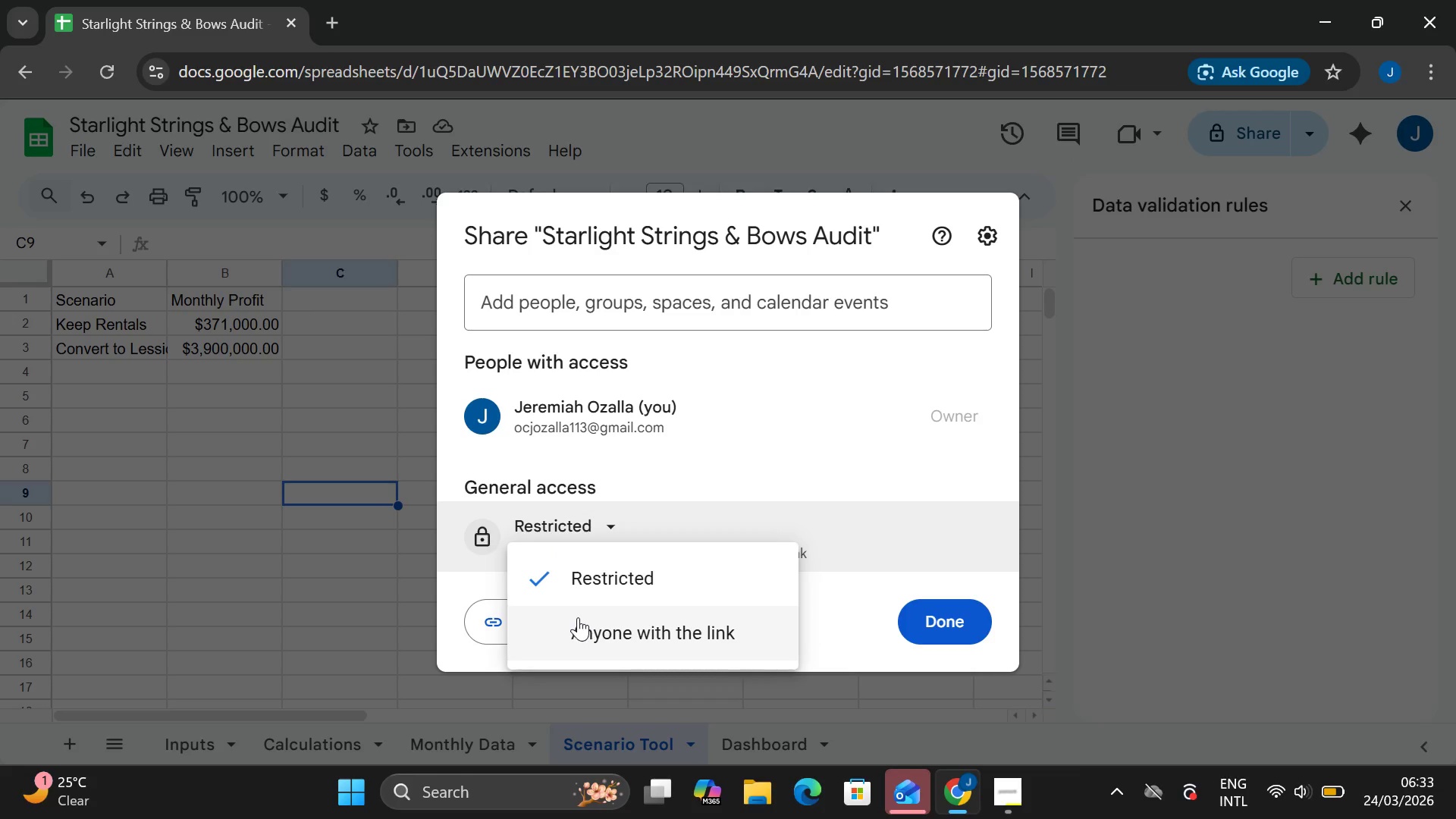 
left_click([578, 618])
 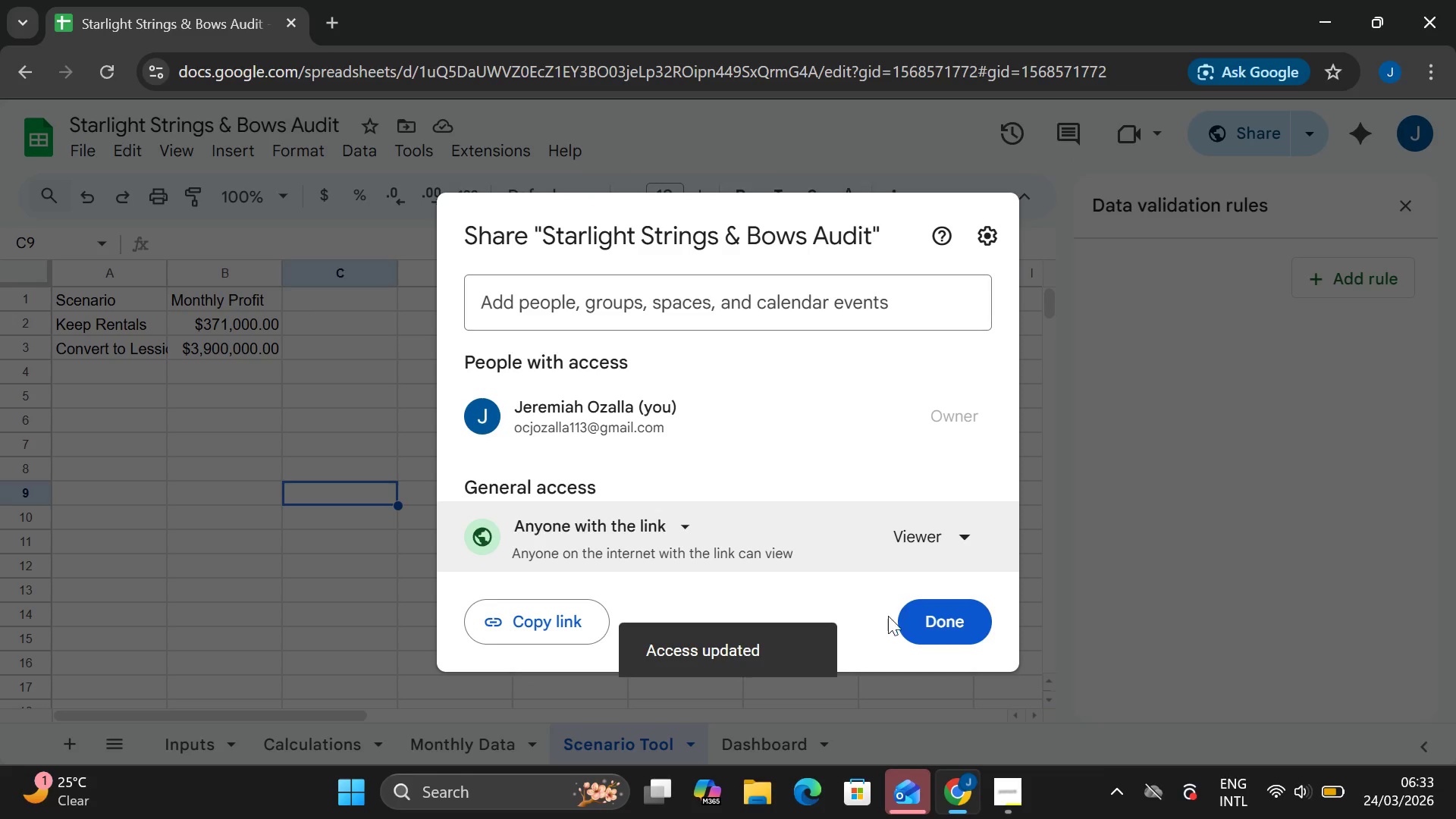 
left_click([966, 608])
 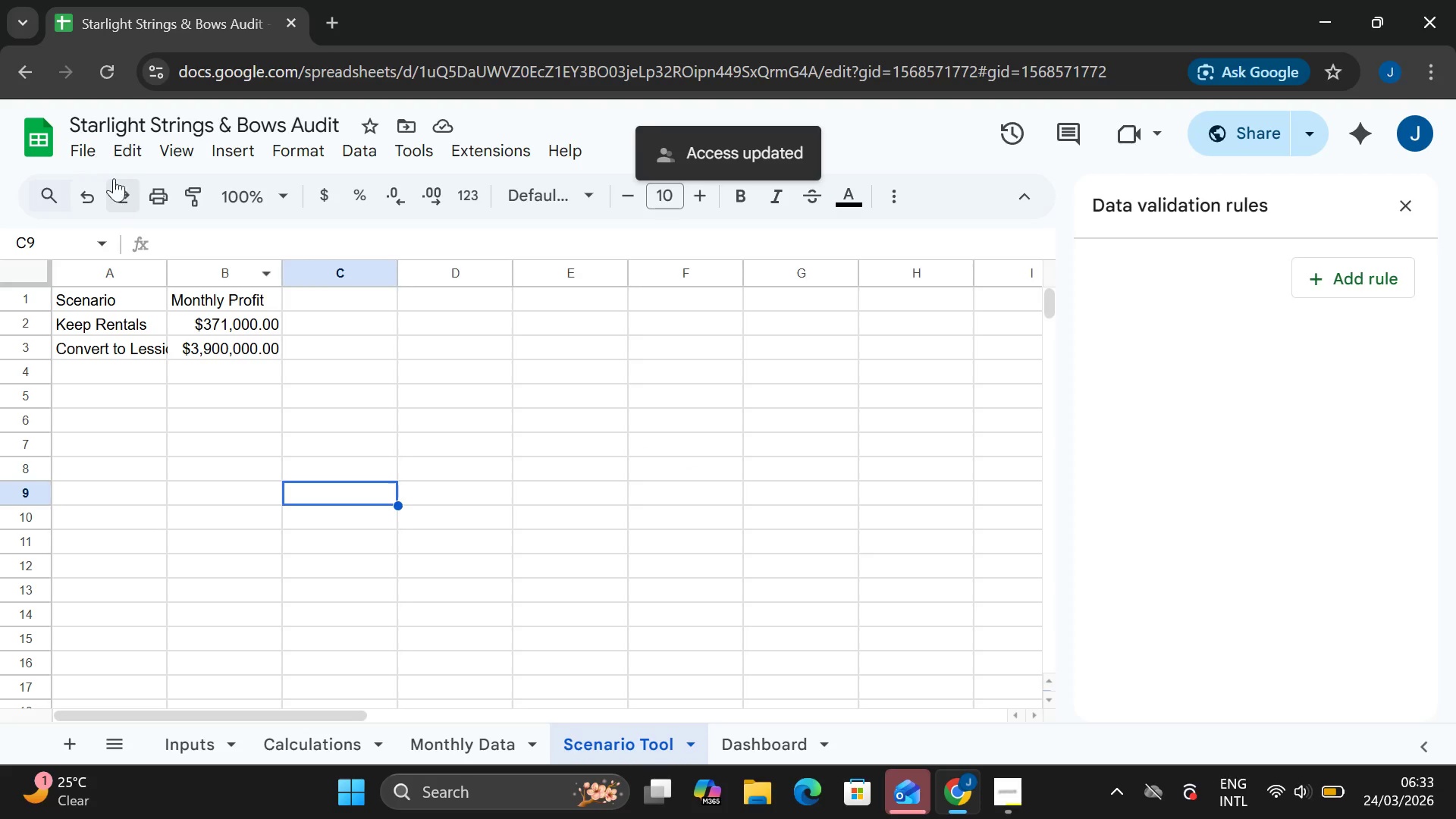 
left_click([93, 149])
 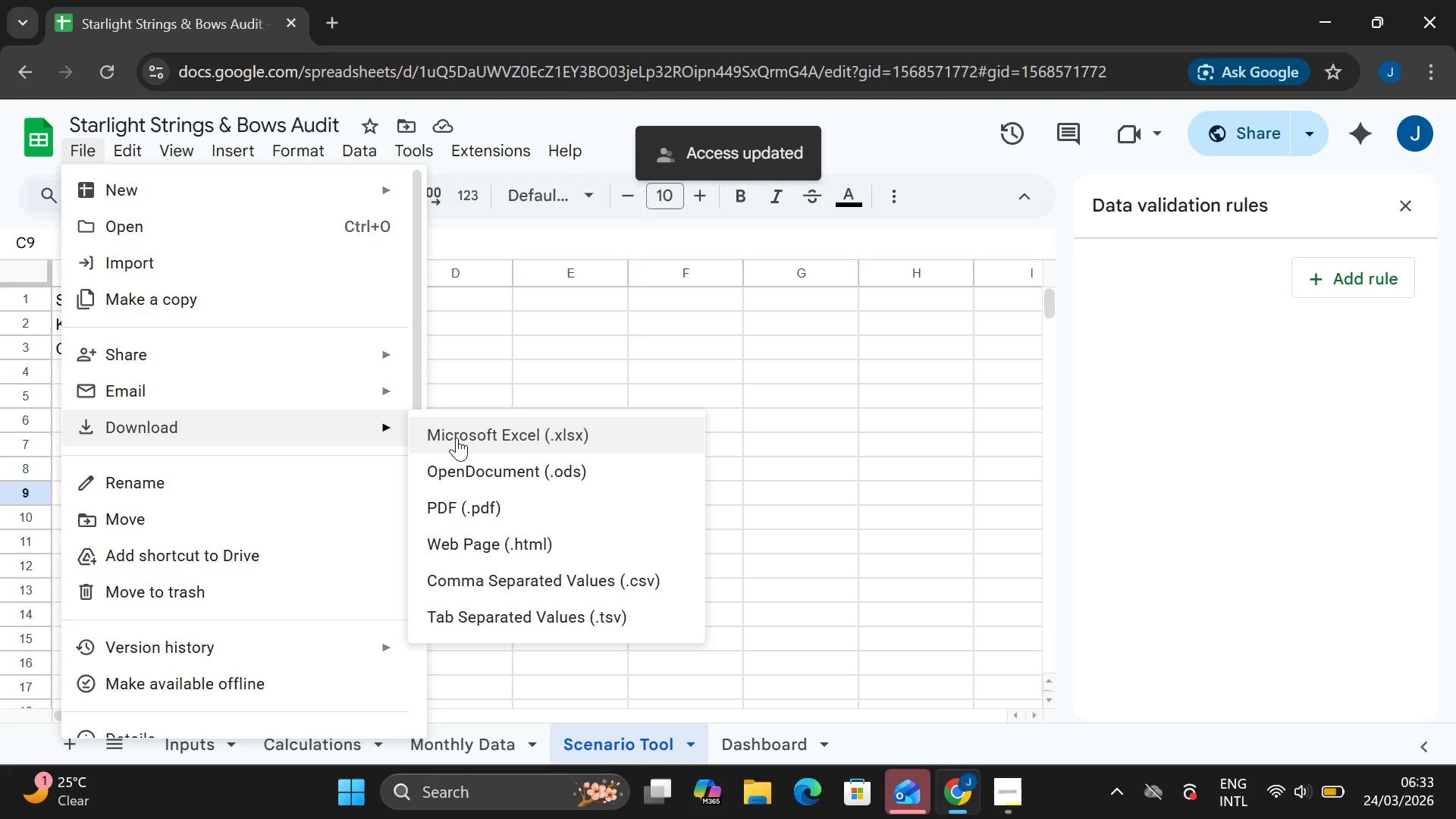 
left_click([457, 438])
 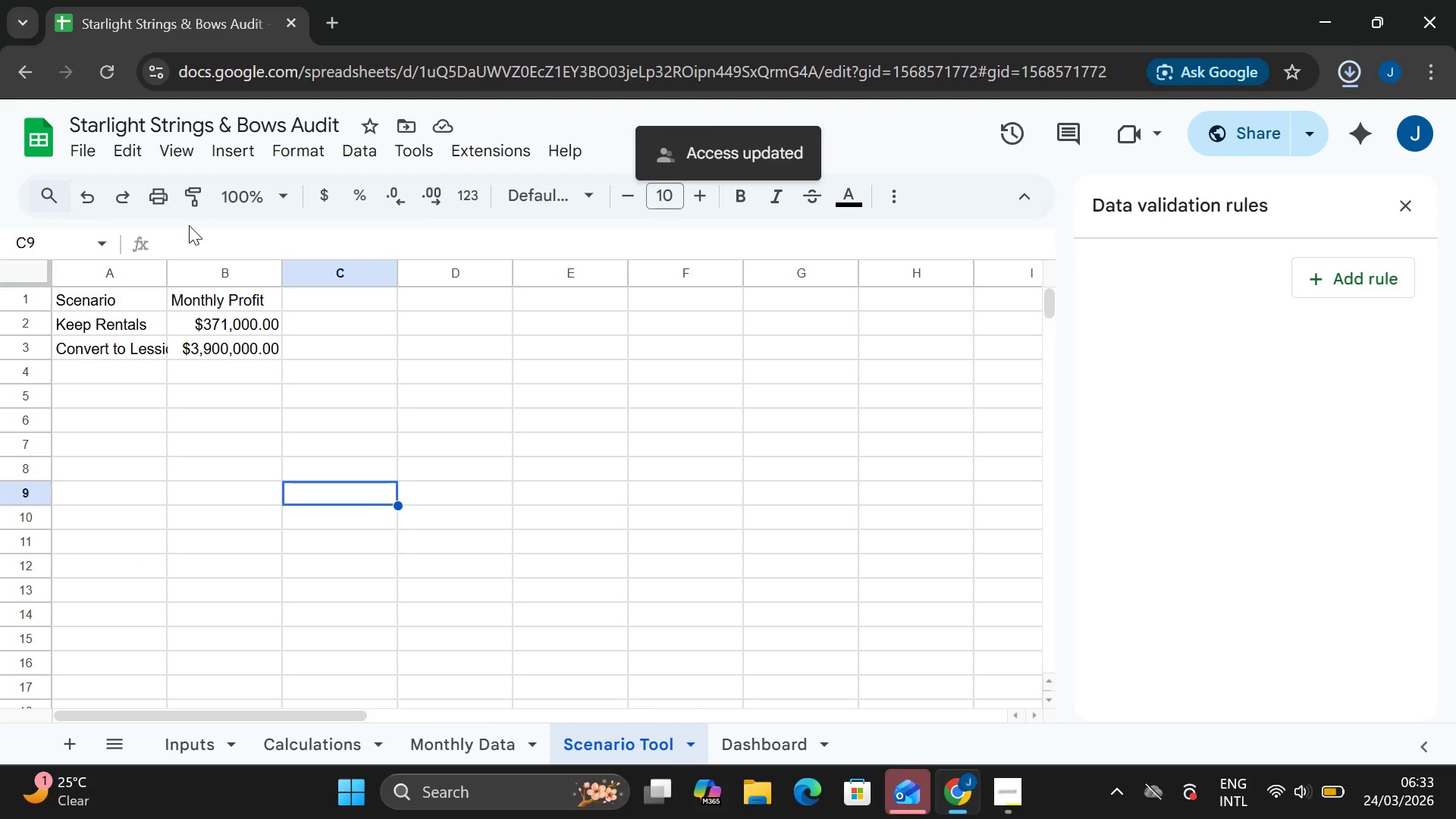 
left_click([84, 150])
 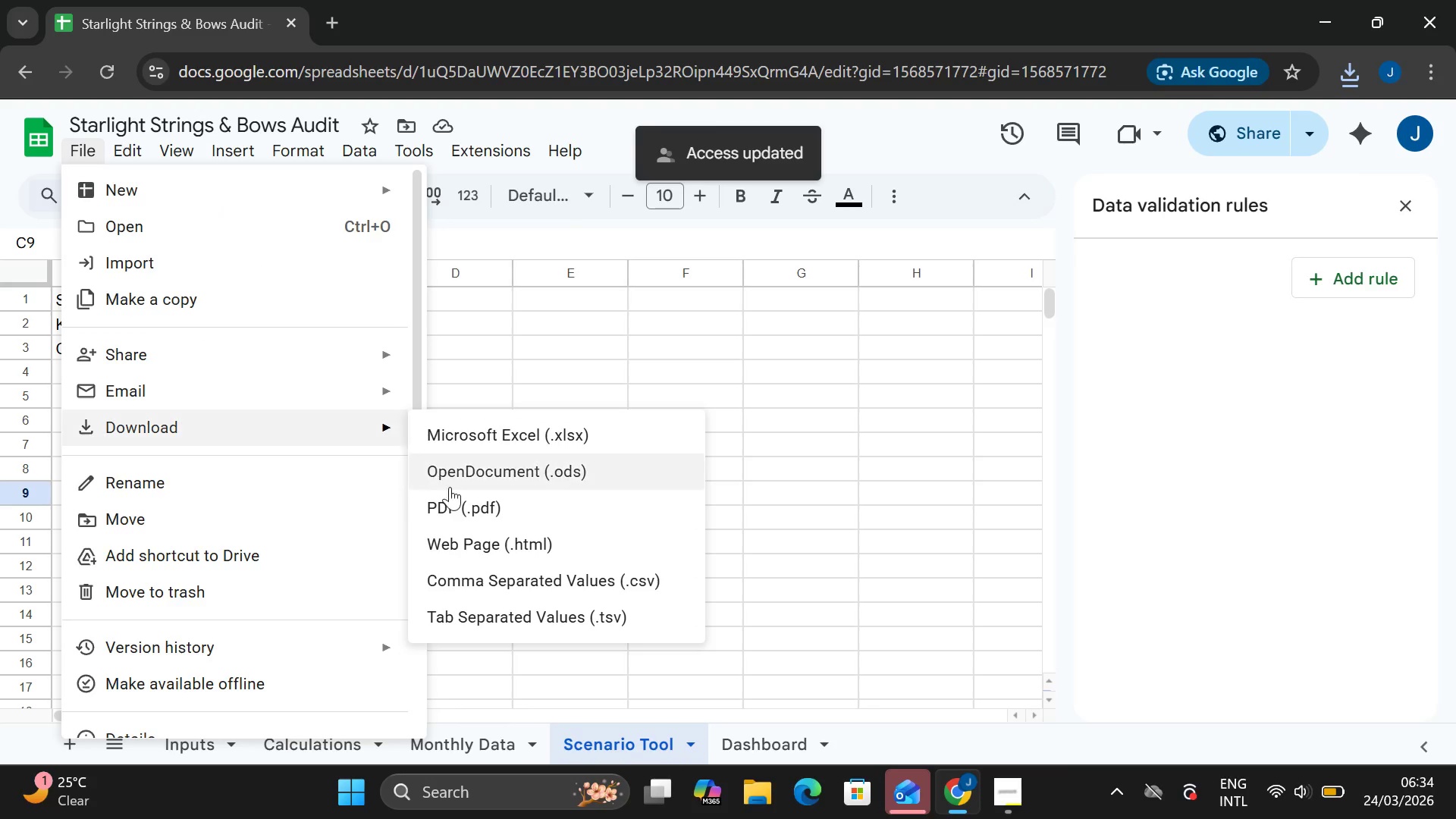 
left_click([481, 502])
 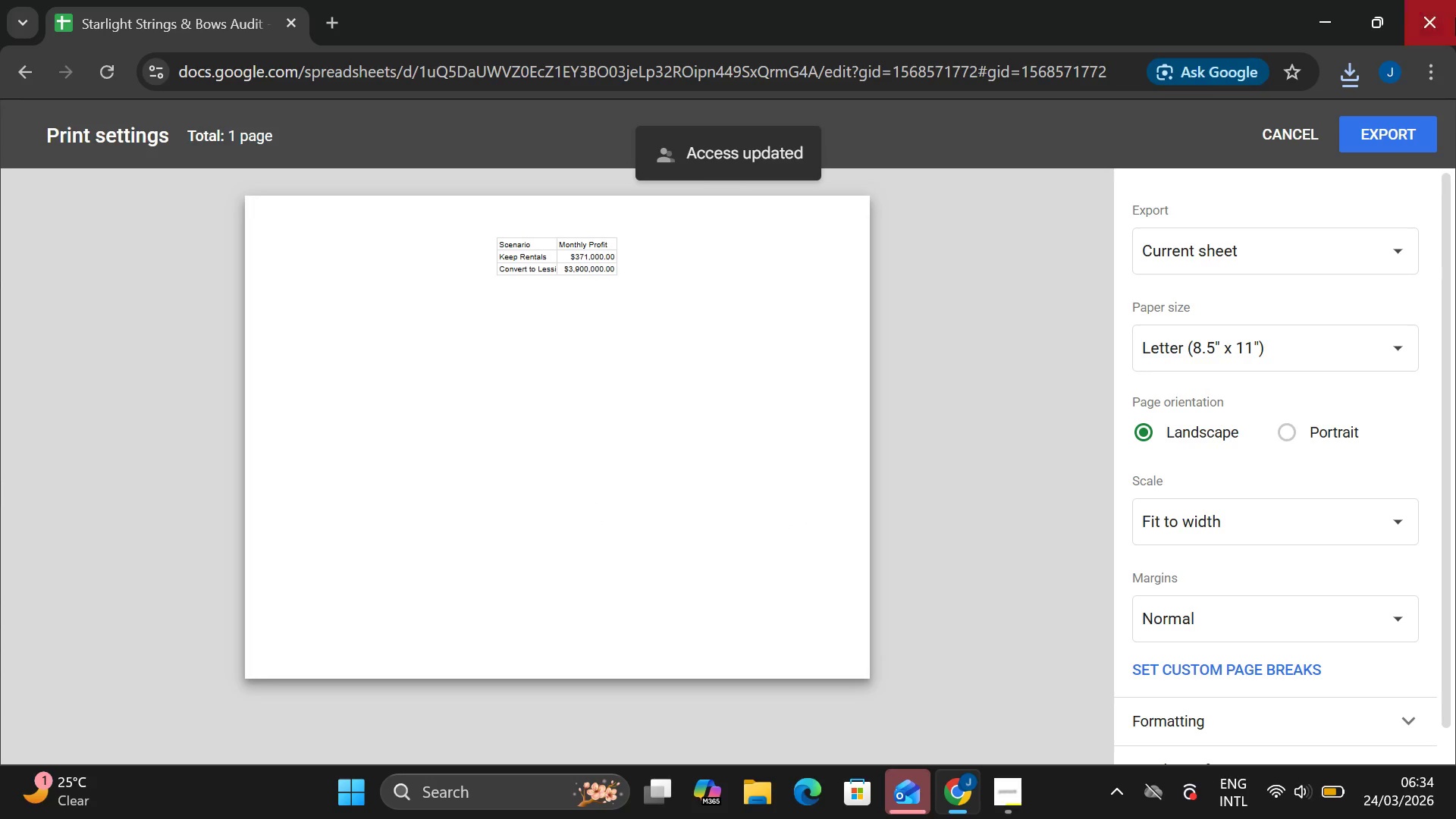 
left_click([1313, 133])
 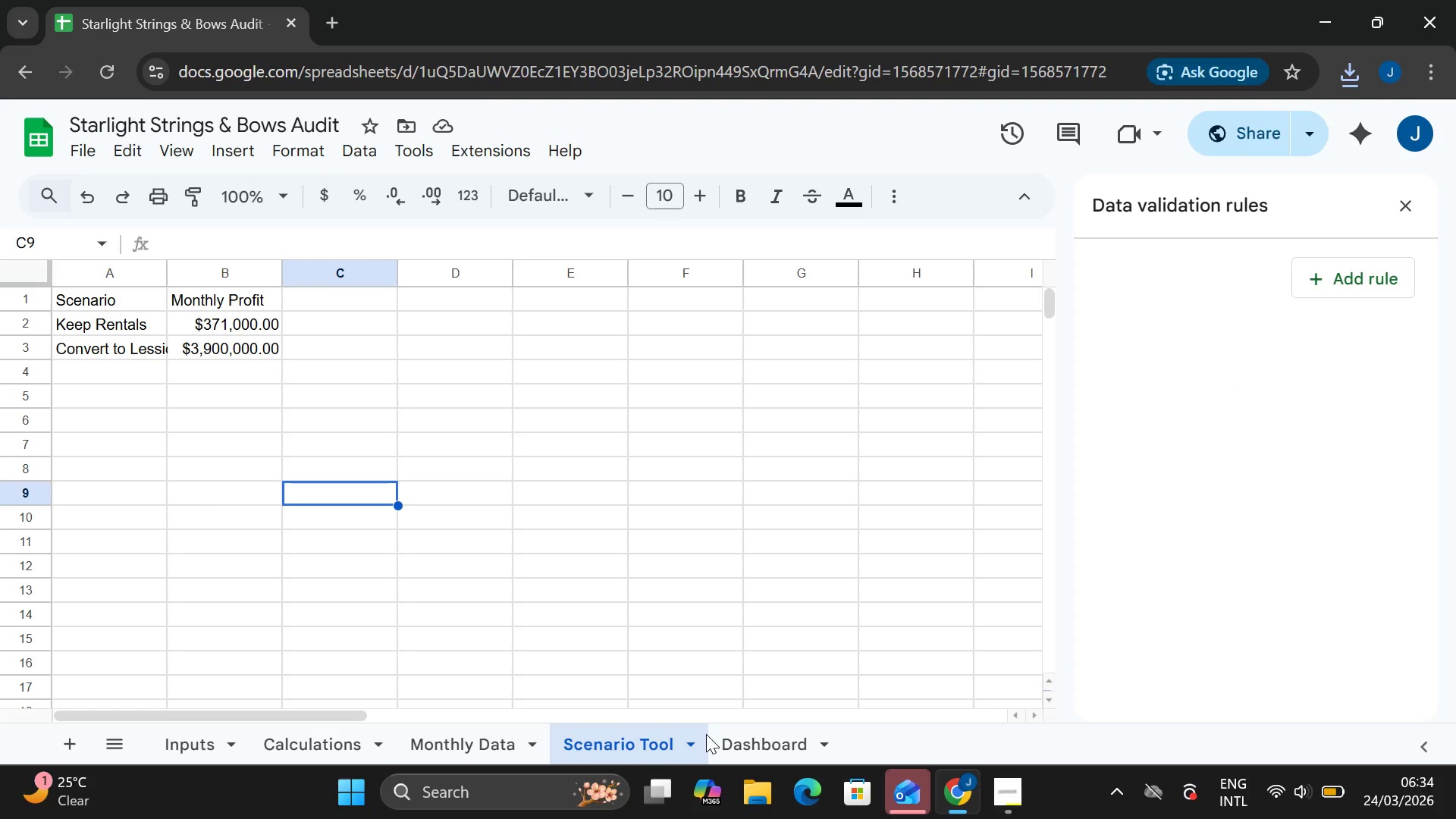 
left_click([730, 739])
 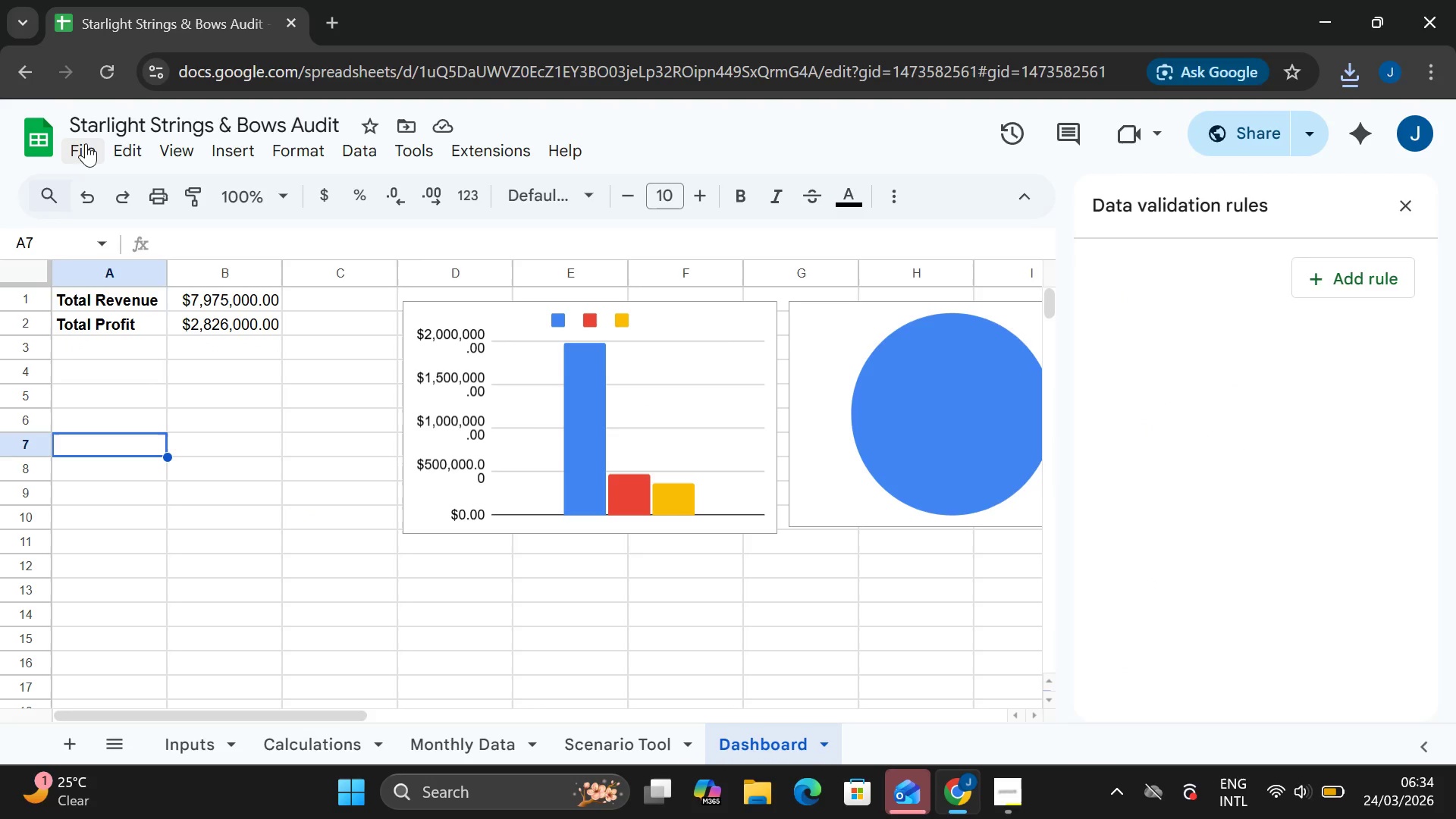 
wait(5.23)
 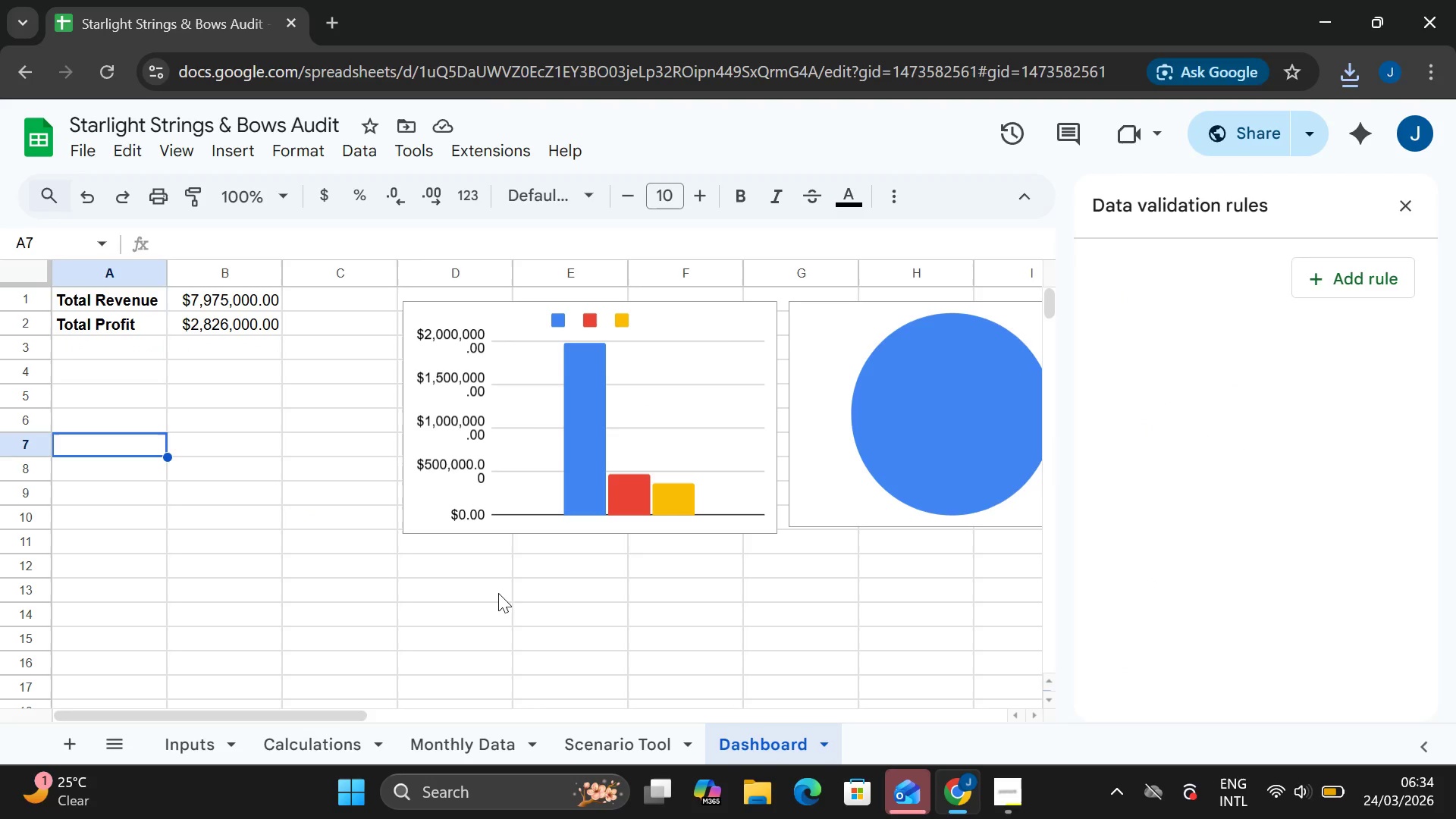 
left_click([86, 142])
 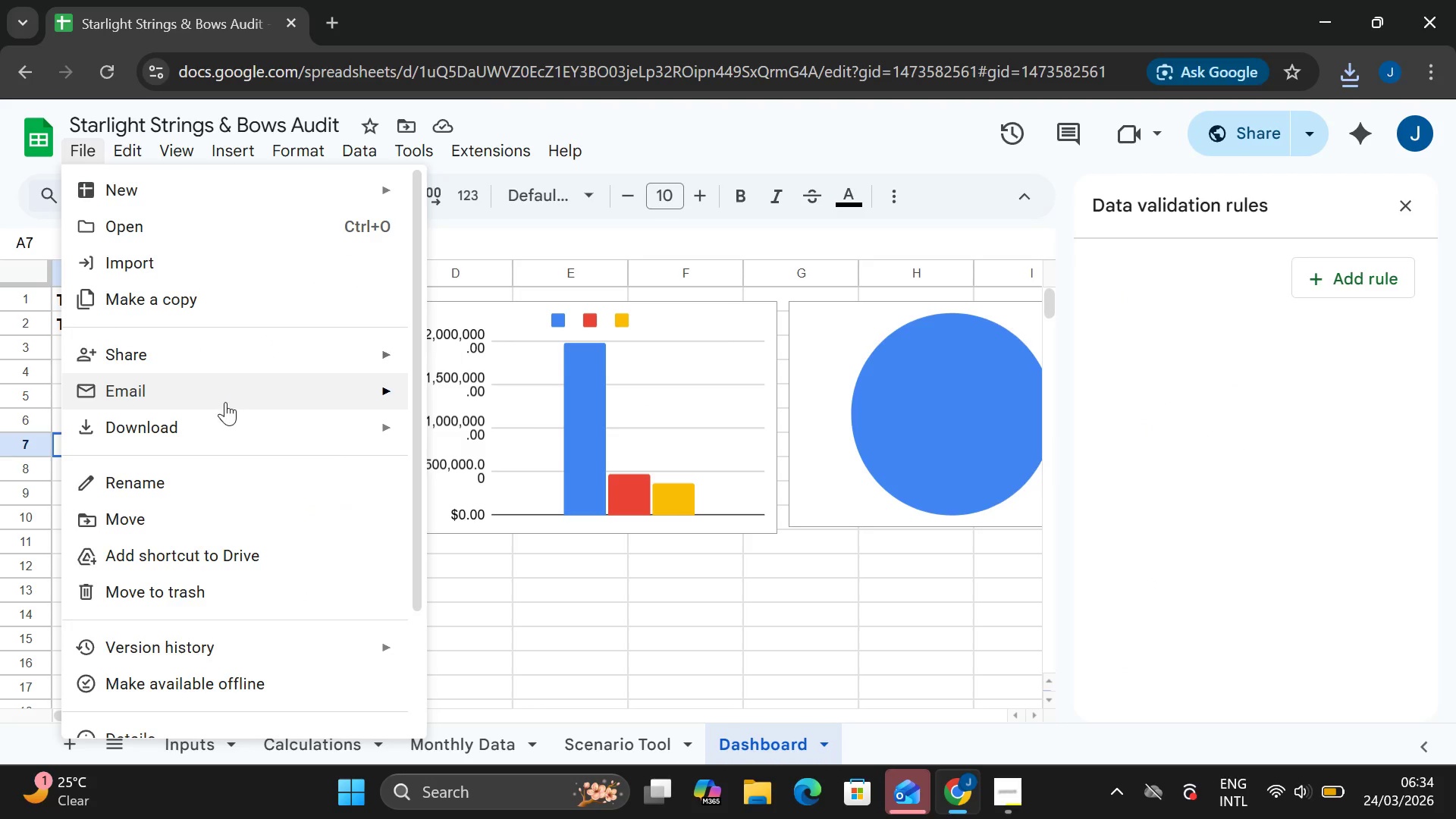 
mouse_move([241, 428])
 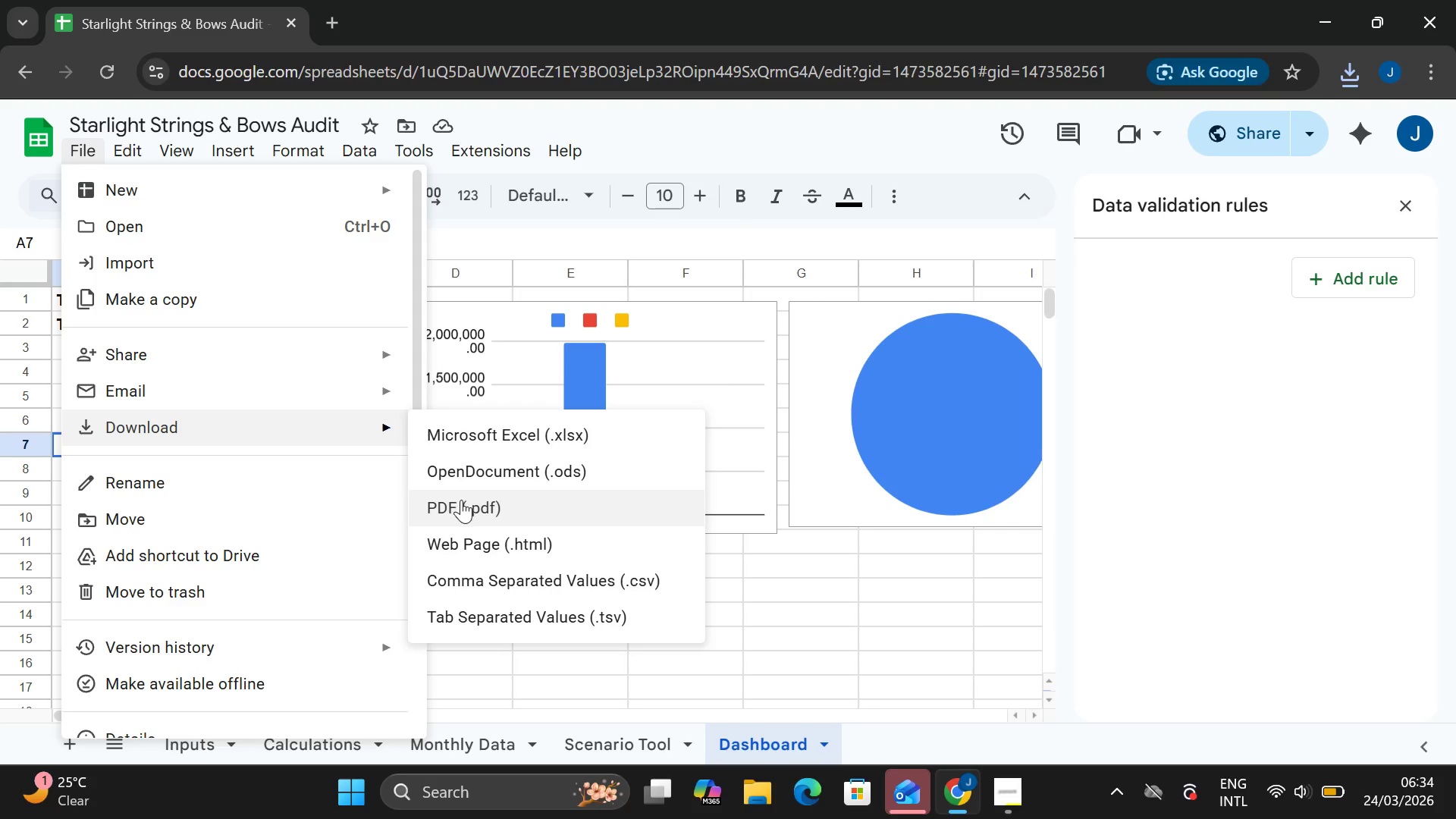 
left_click([461, 500])
 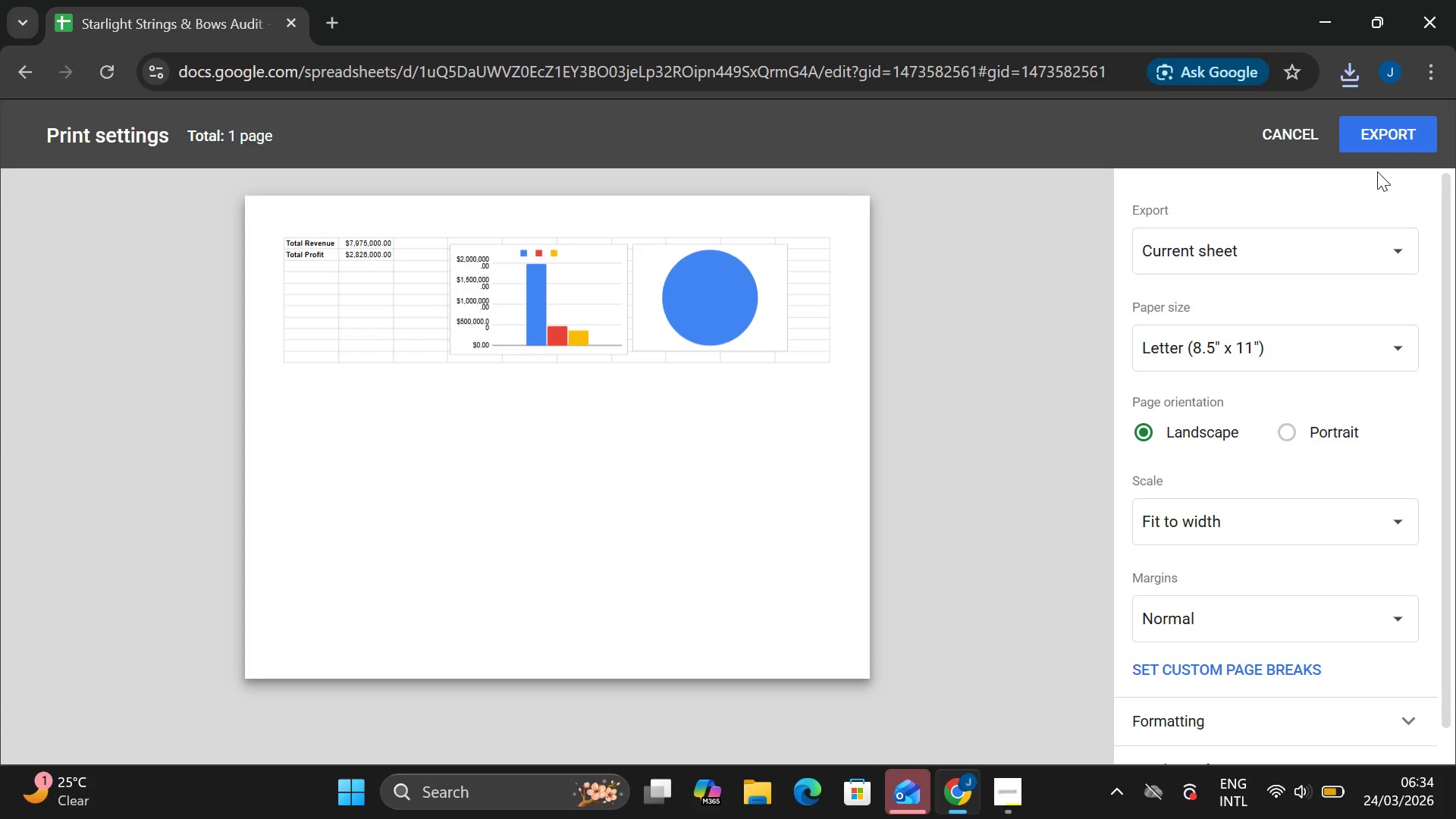 
left_click([1386, 140])
 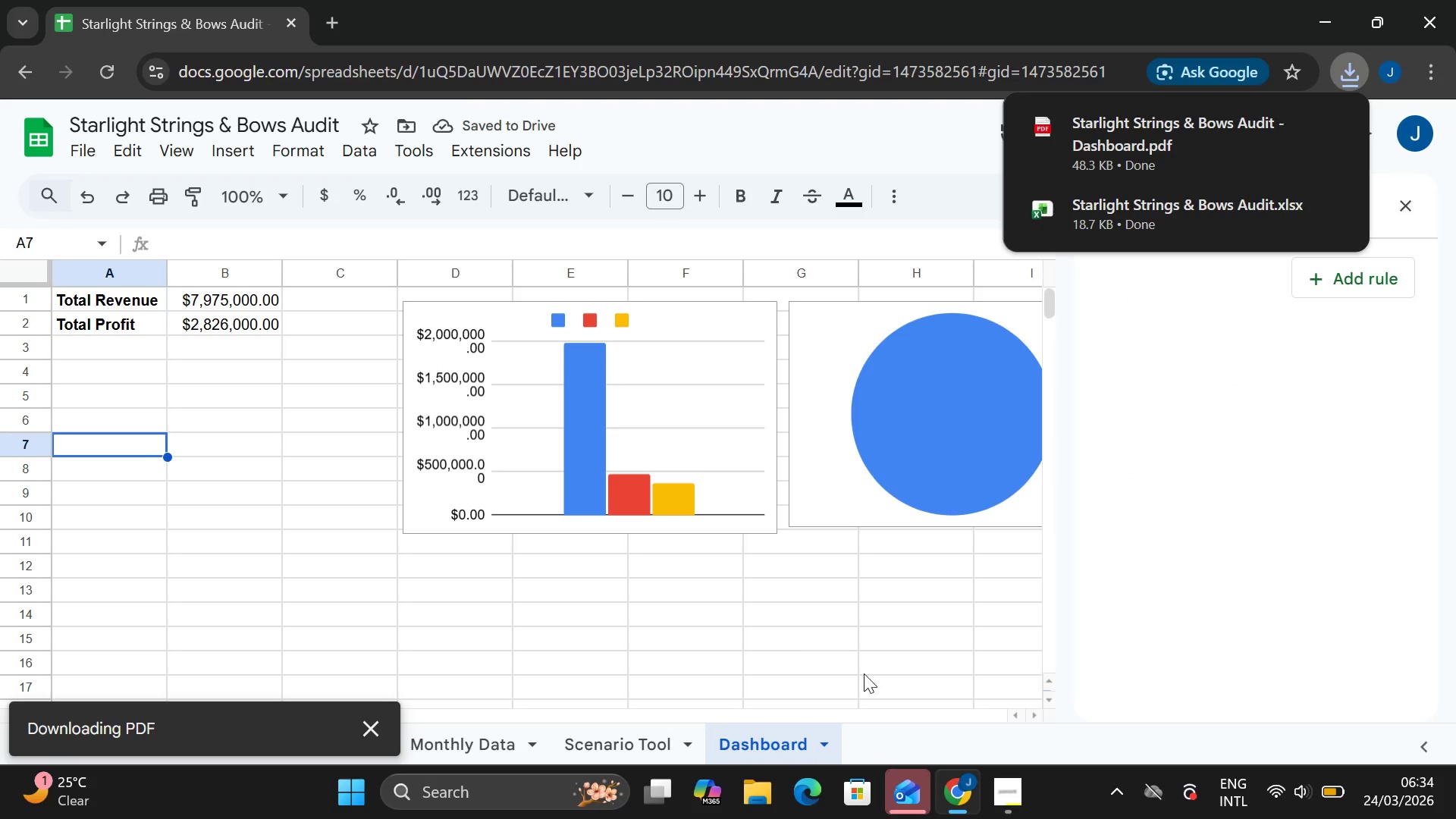 
wait(6.88)
 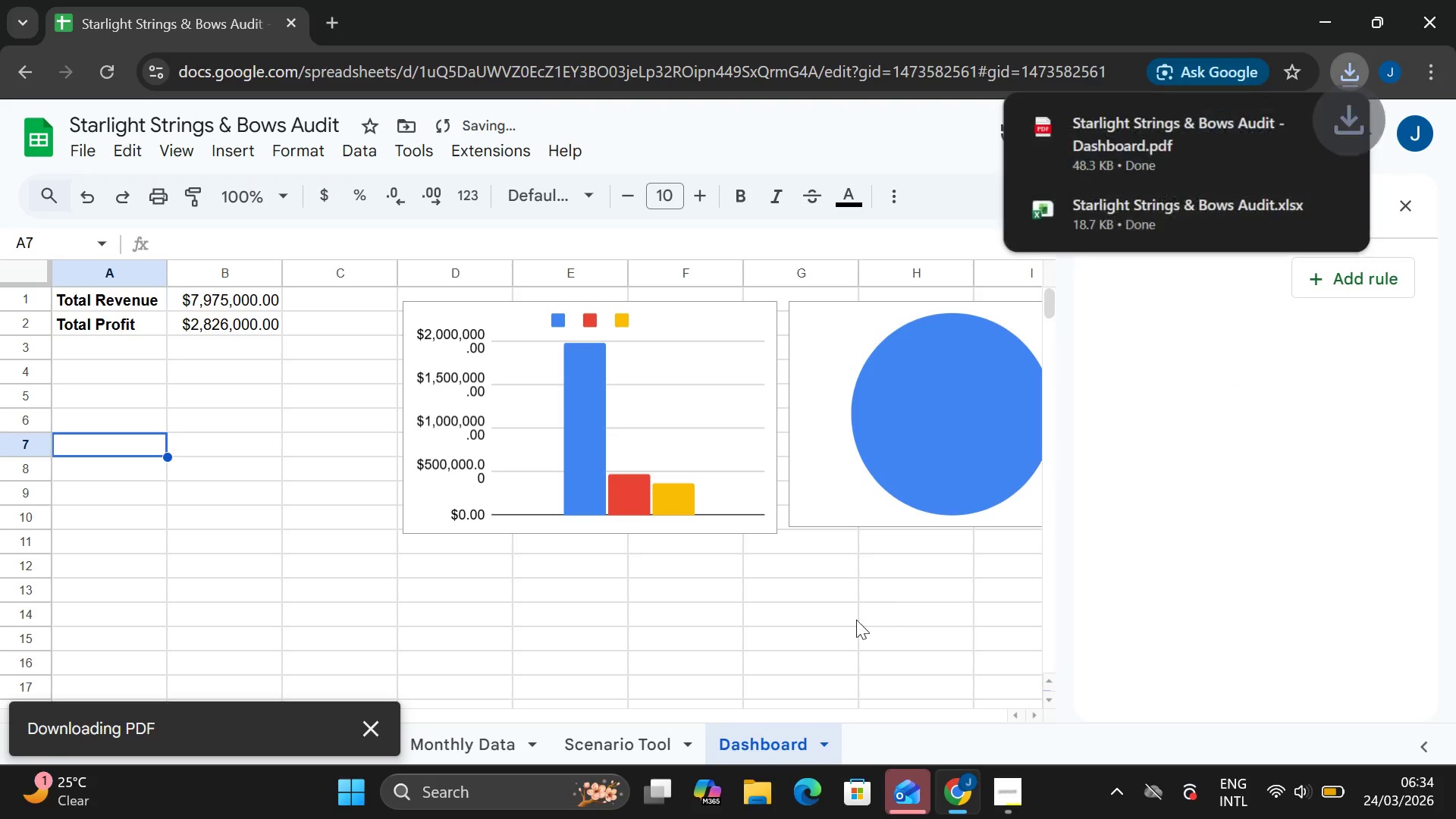 
left_click([1015, 799])